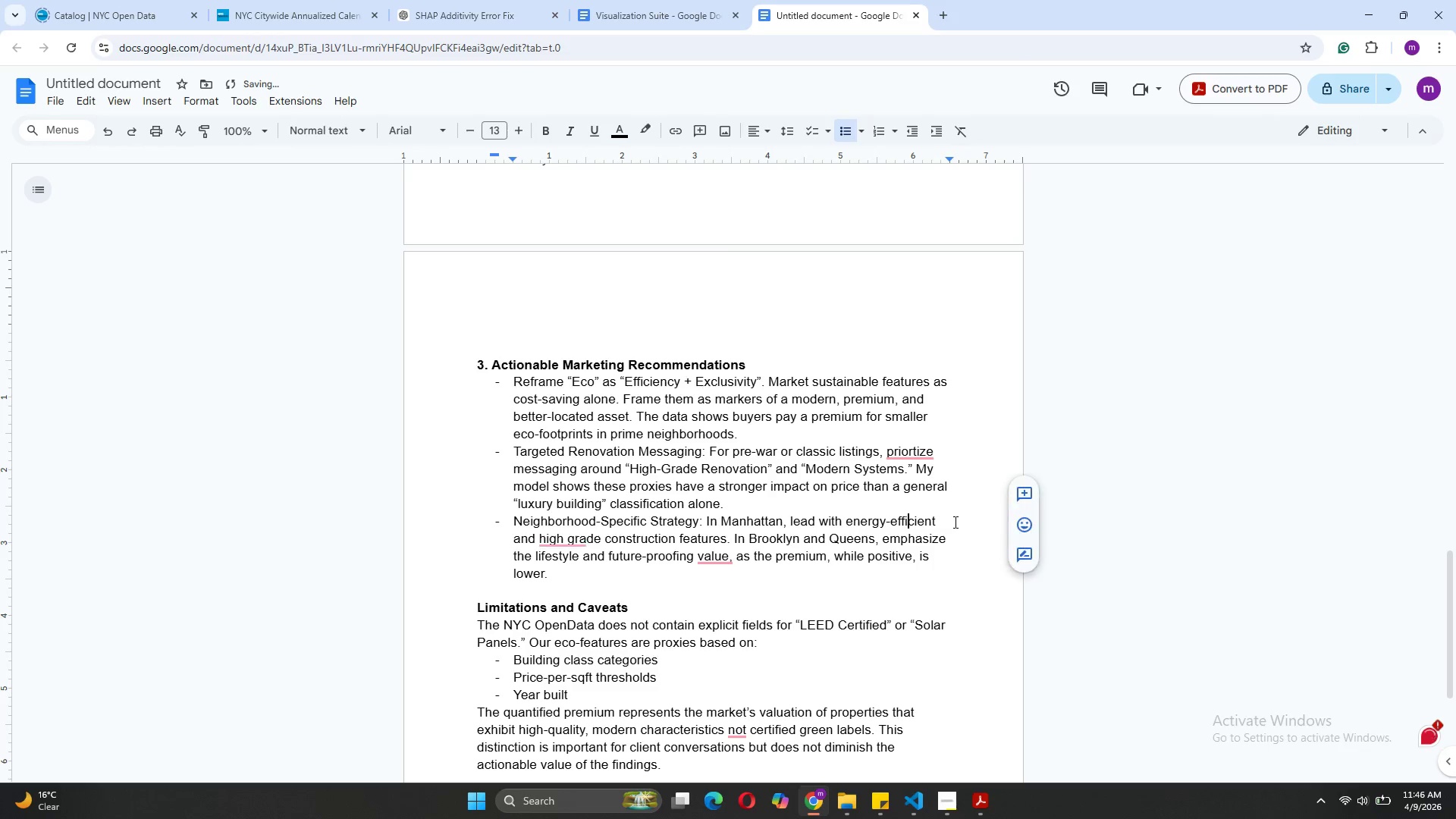 
mouse_move([704, 562])
 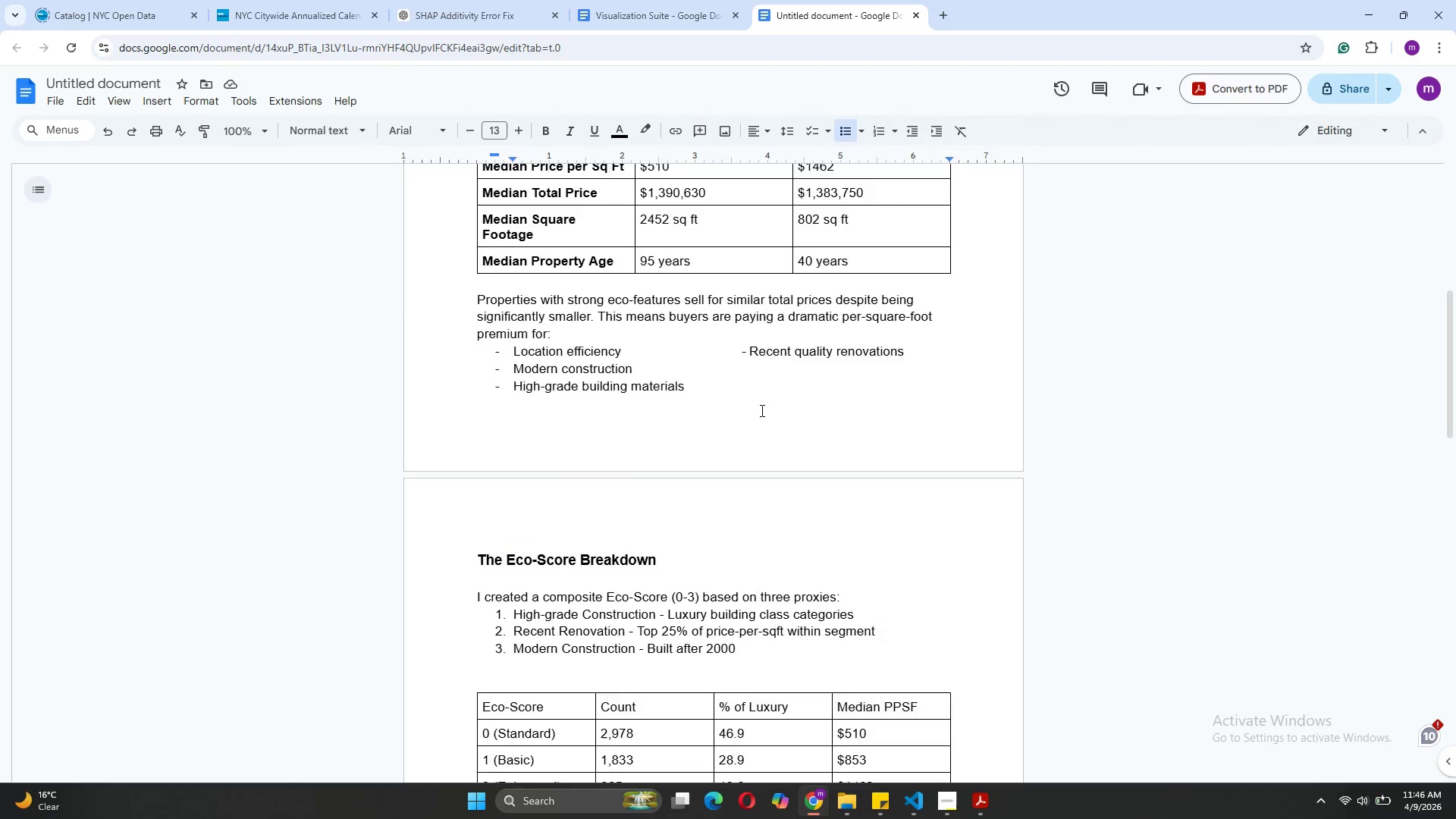 
wait(12.55)
 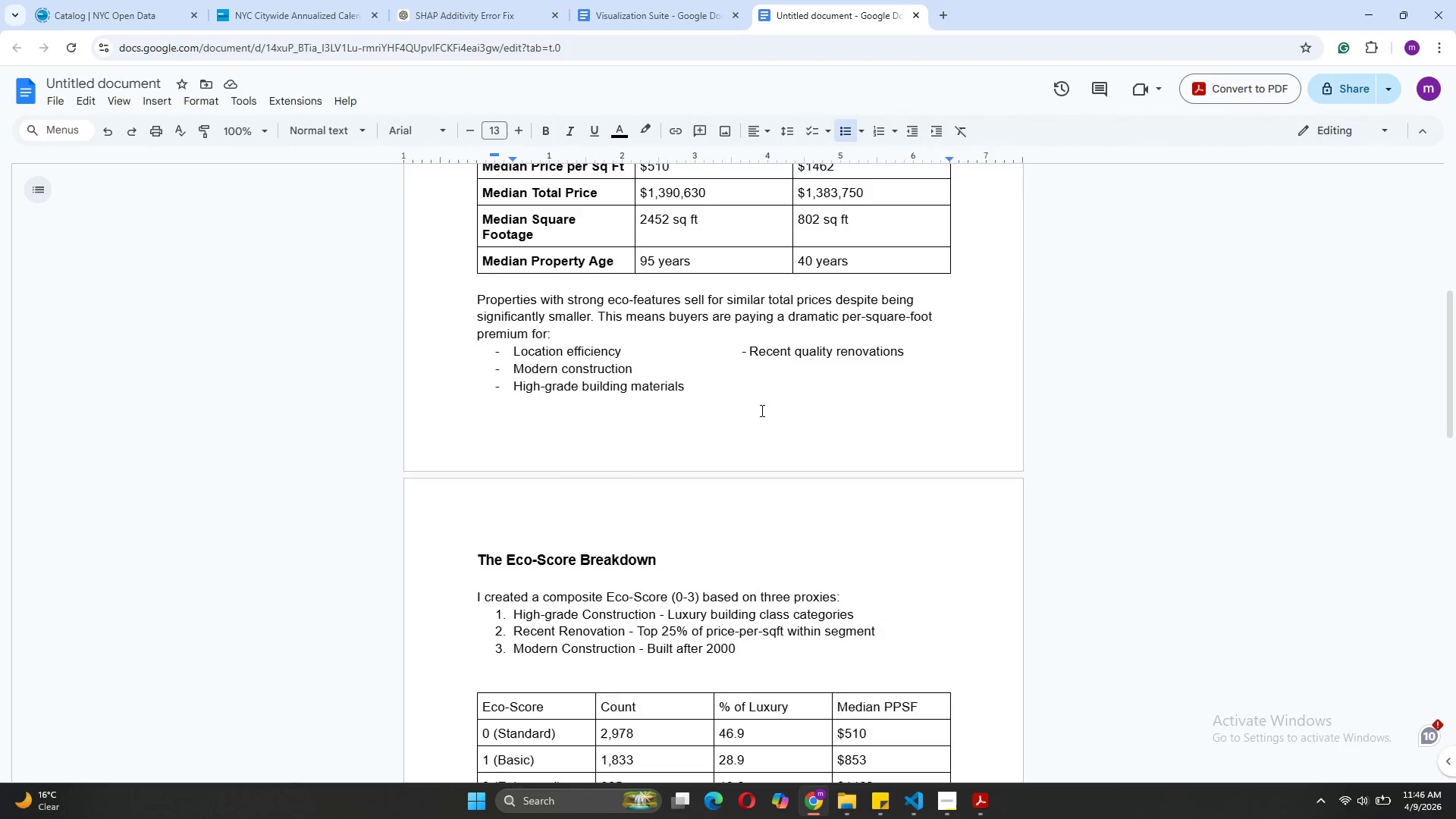 
left_click([147, 83])
 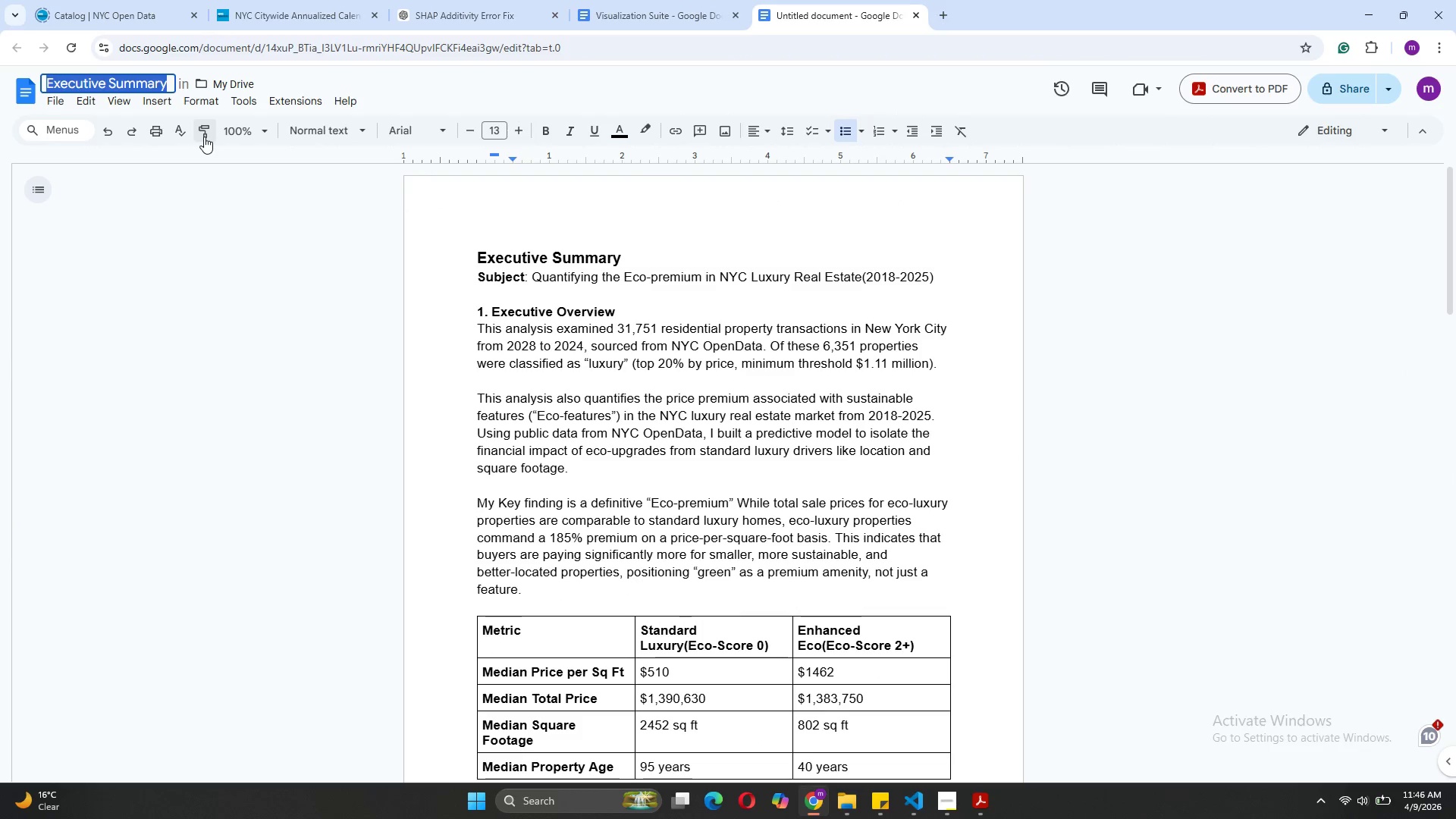 
key(Enter)
 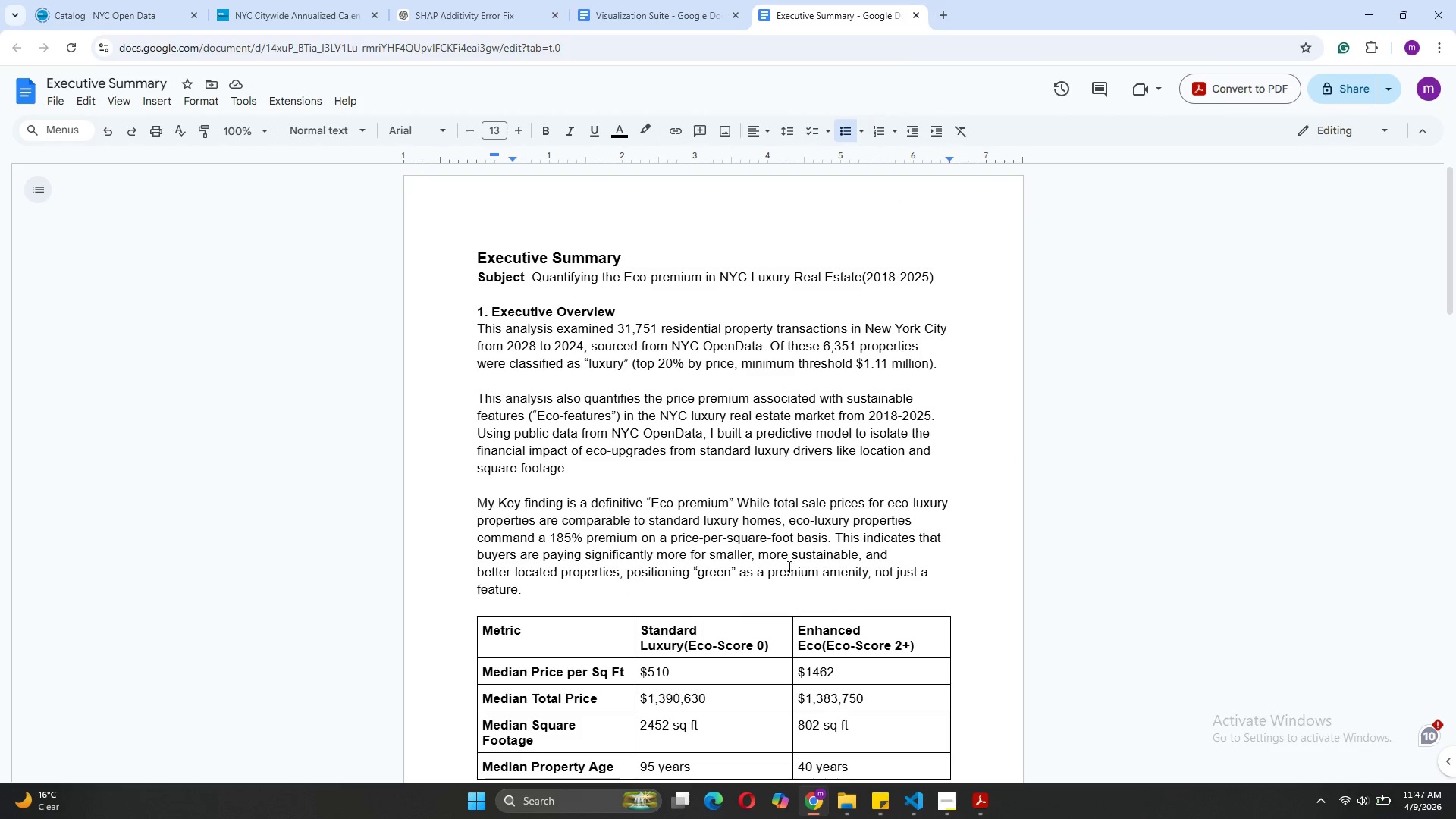 
wait(19.86)
 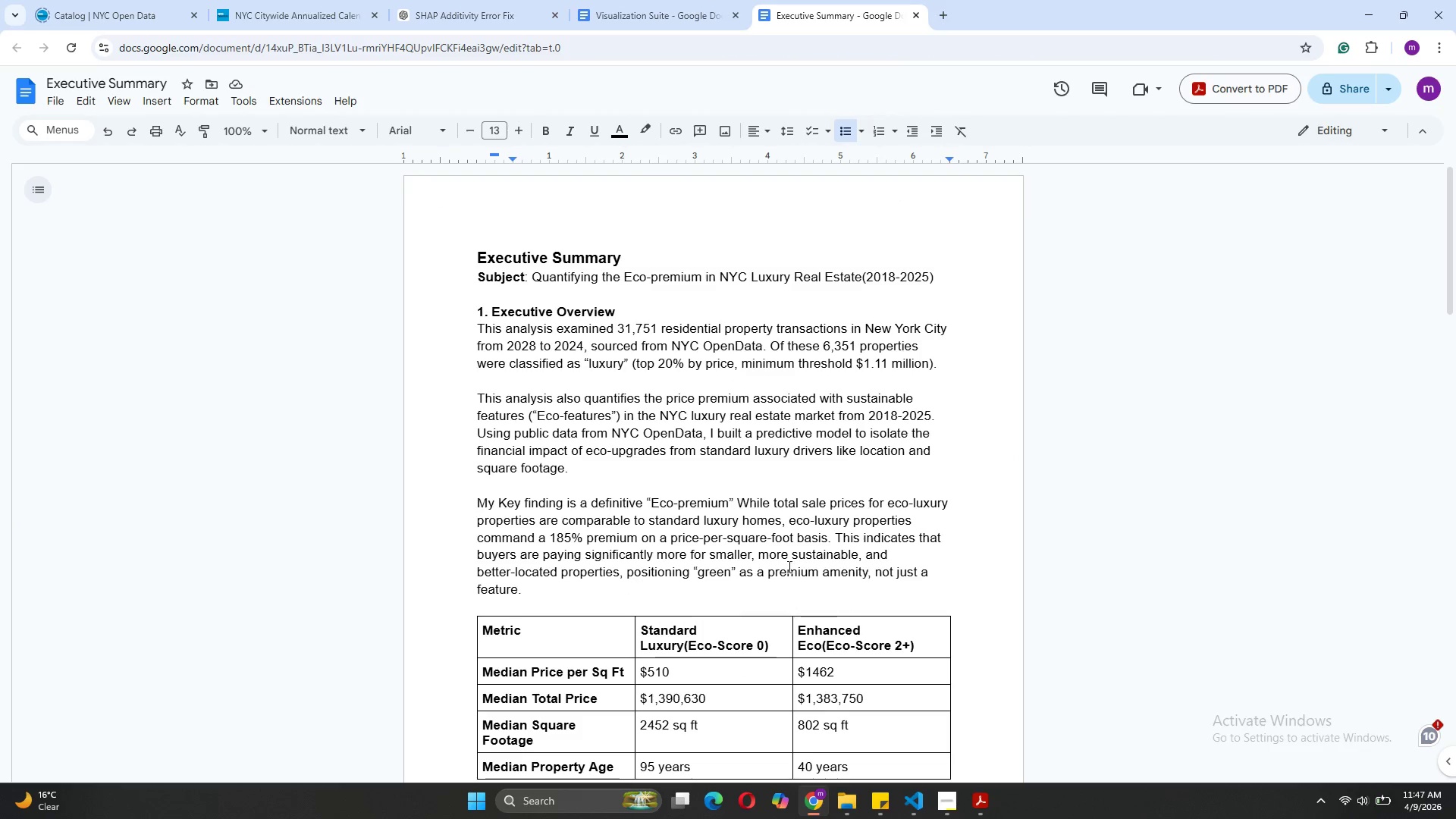 
left_click([58, 102])
 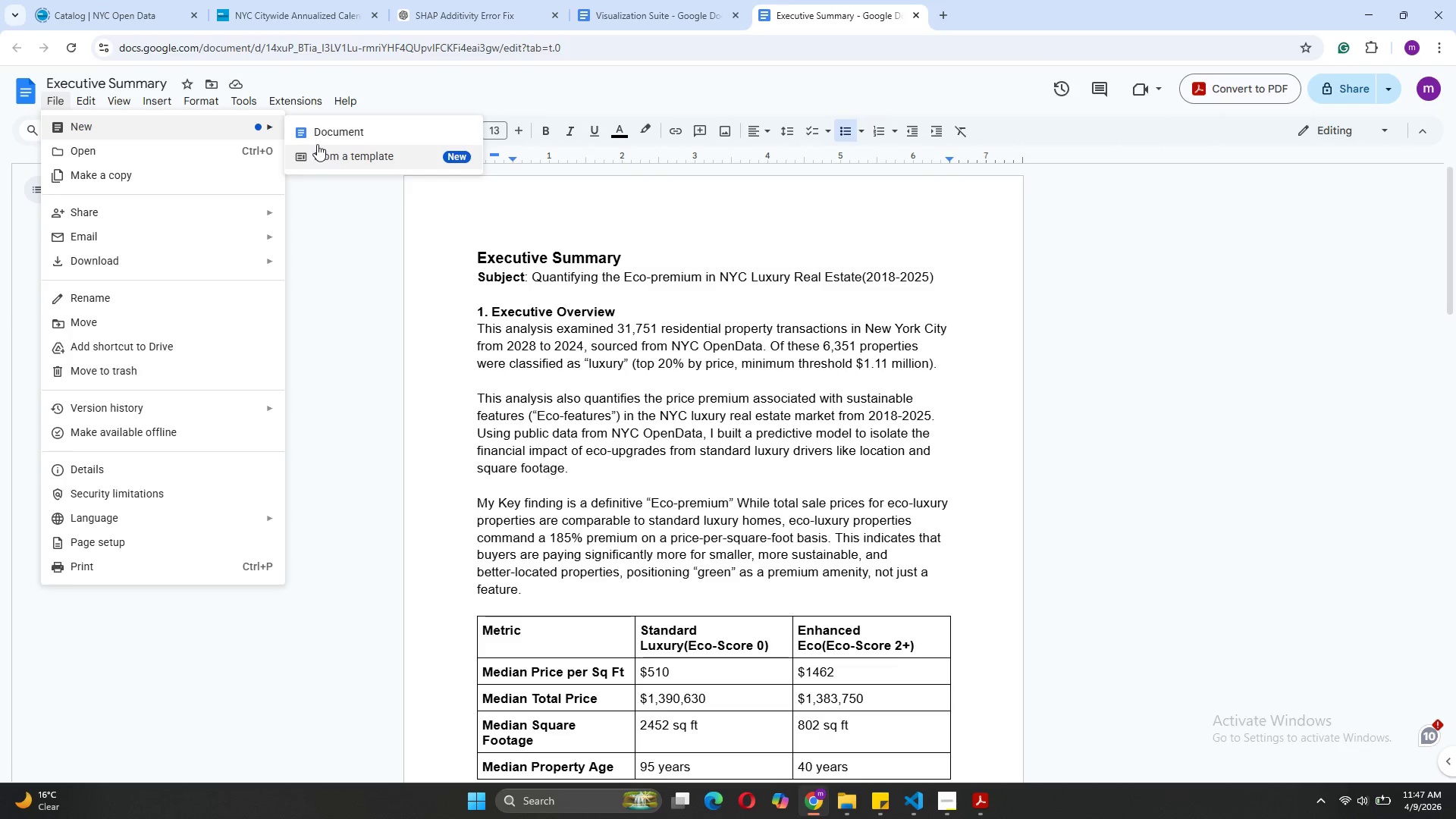 
left_click([319, 136])
 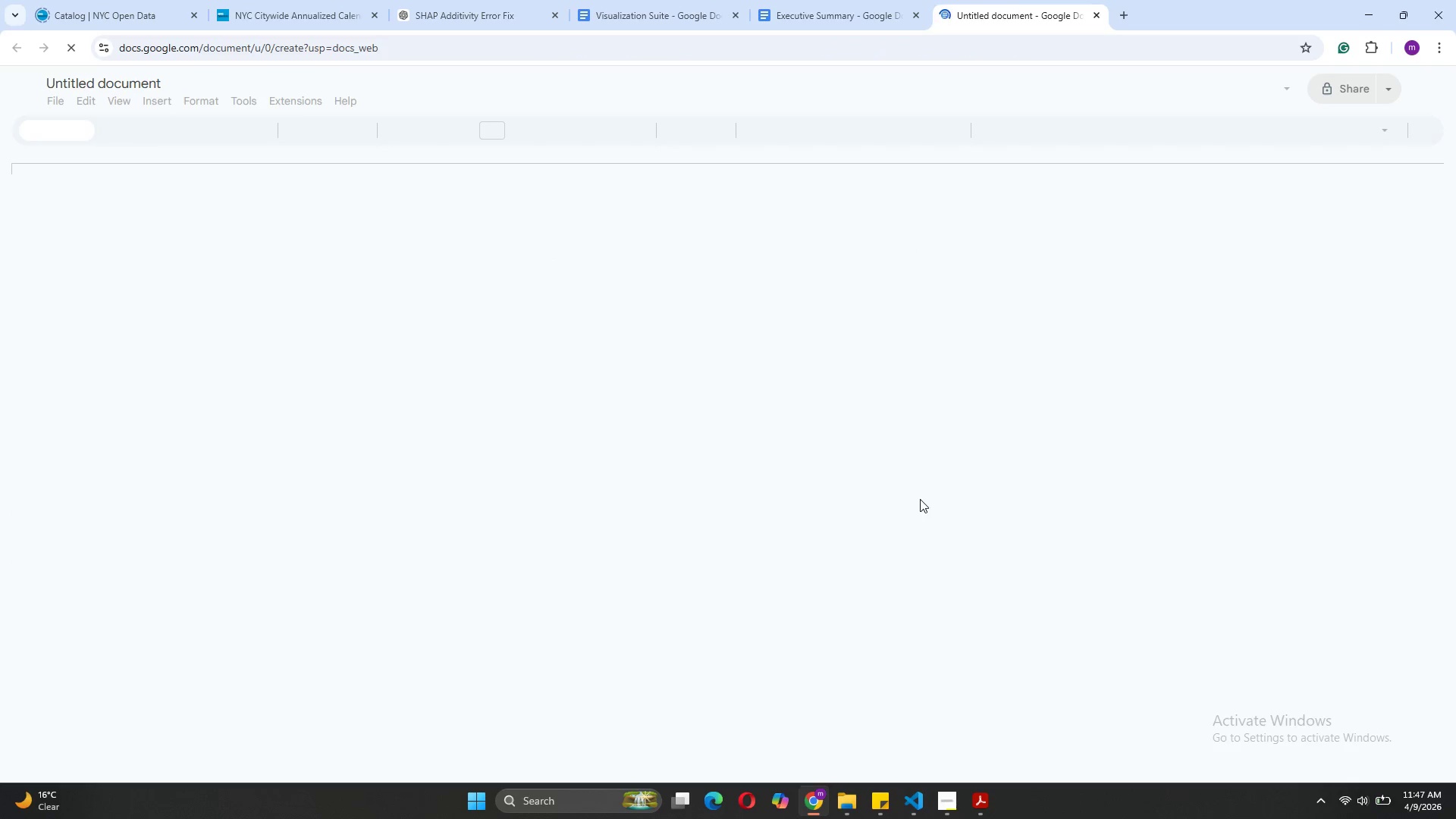 
left_click([962, 810])